 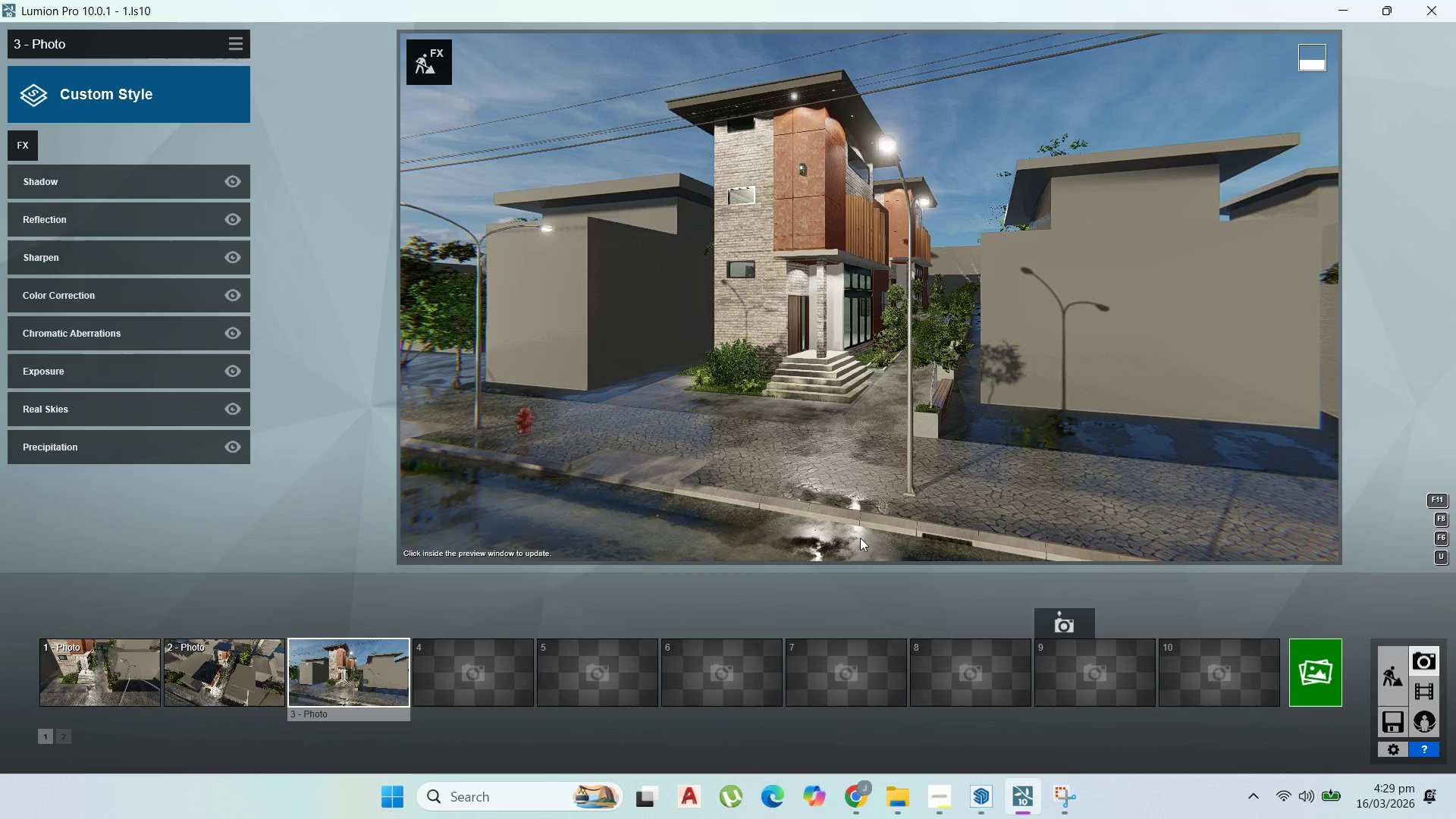 
double_click([240, 682])
 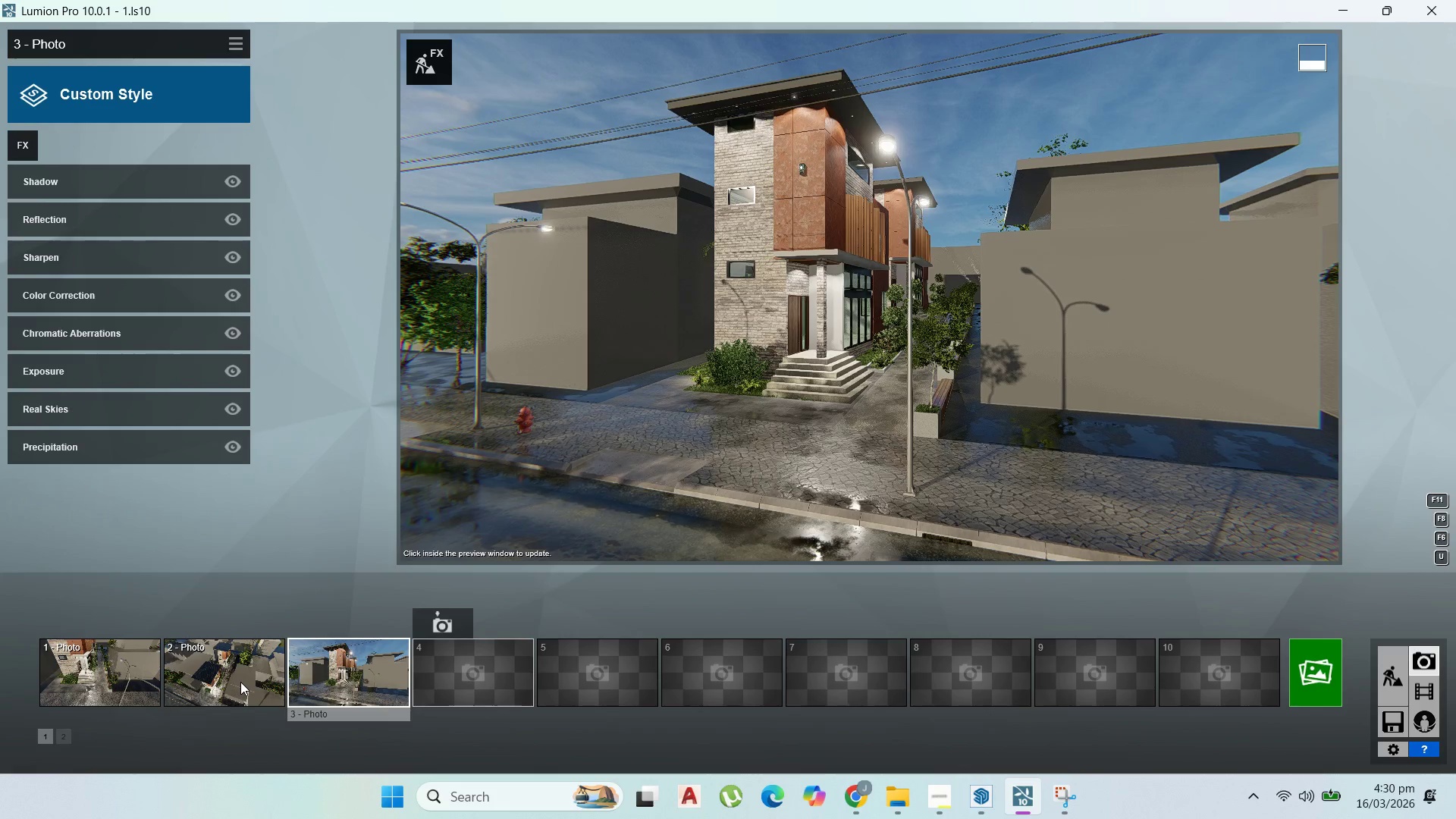 
triple_click([240, 682])
 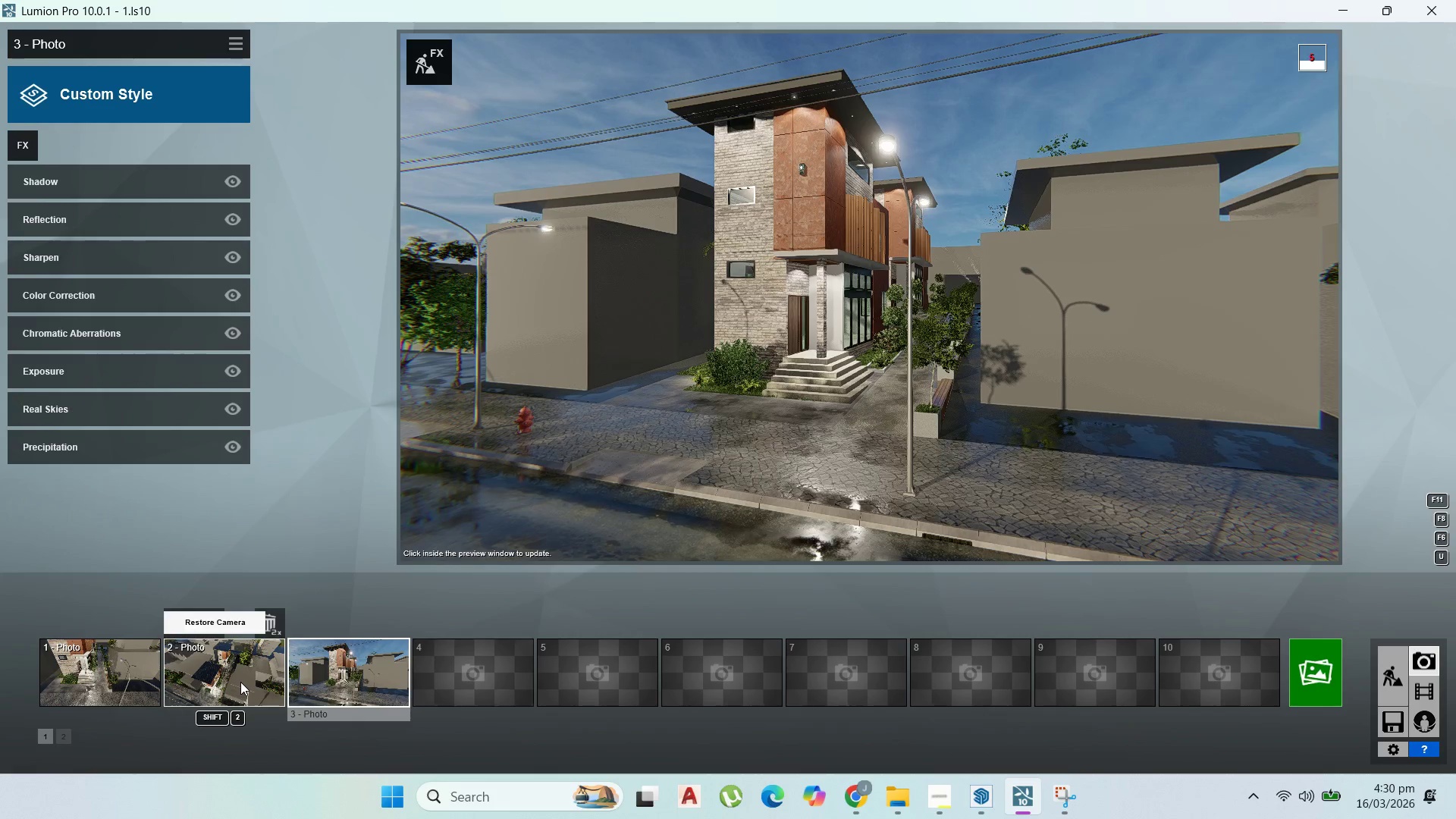 
left_click([240, 682])
 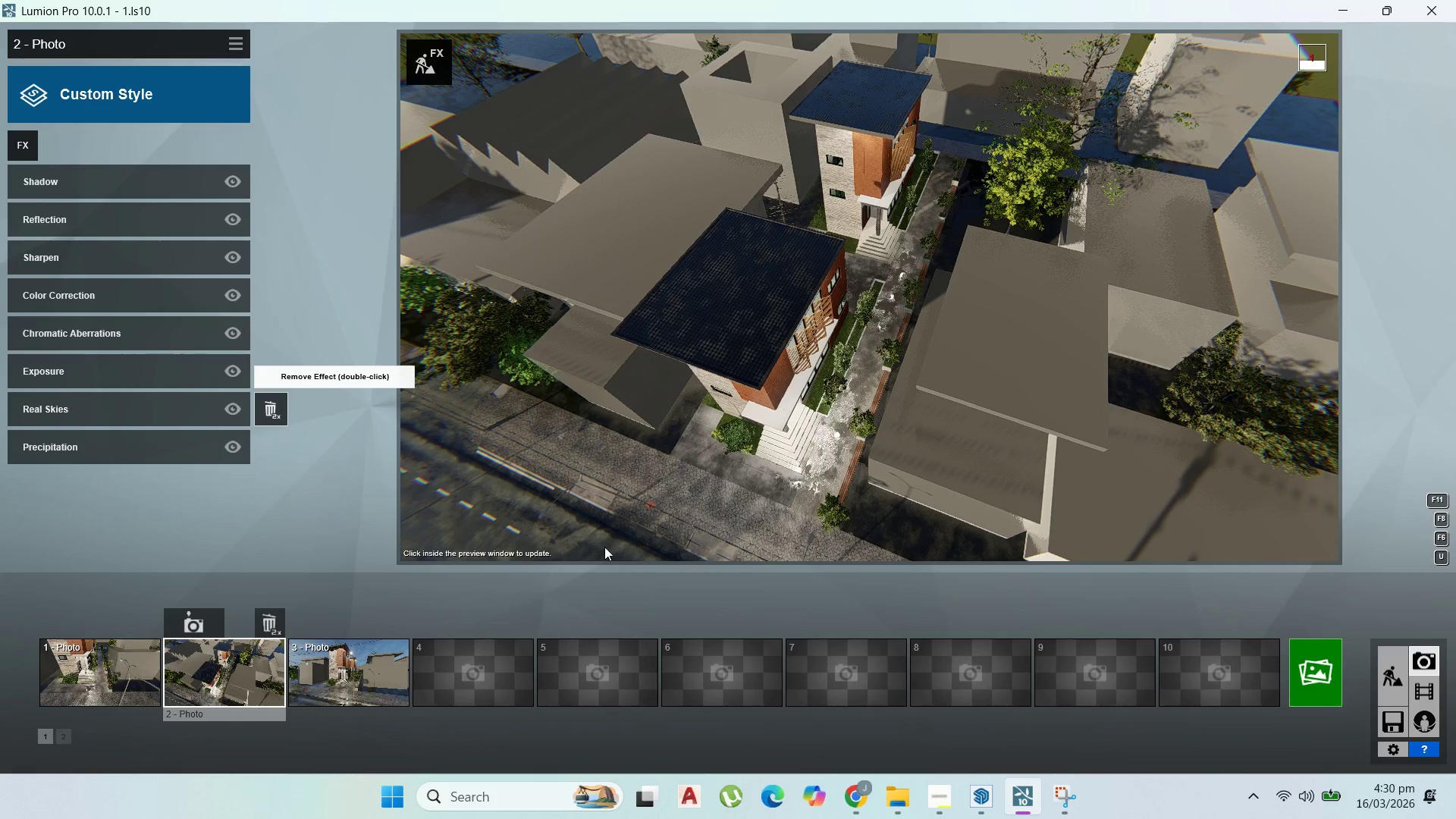 
left_click([1324, 676])
 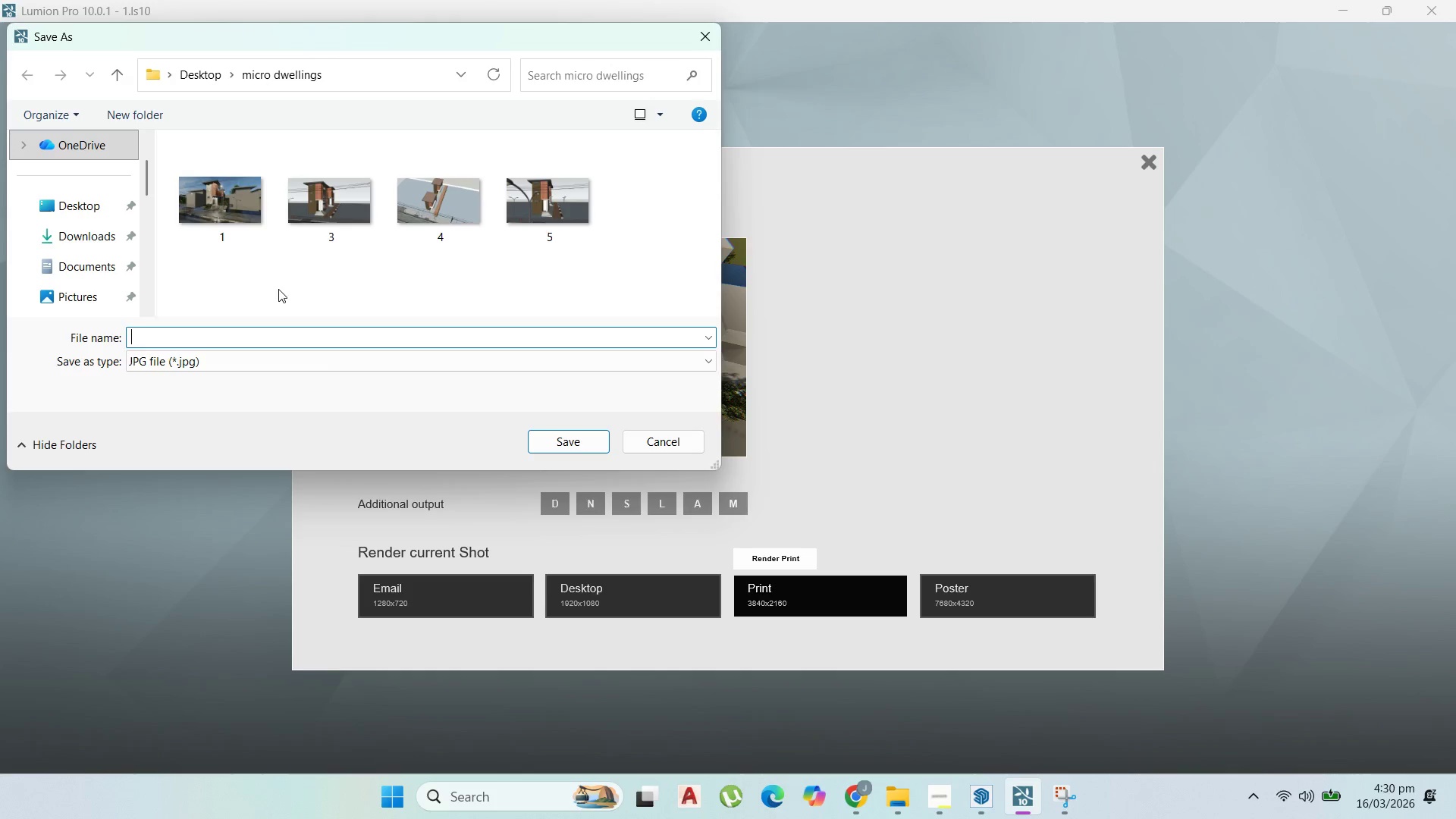 
wait(6.27)
 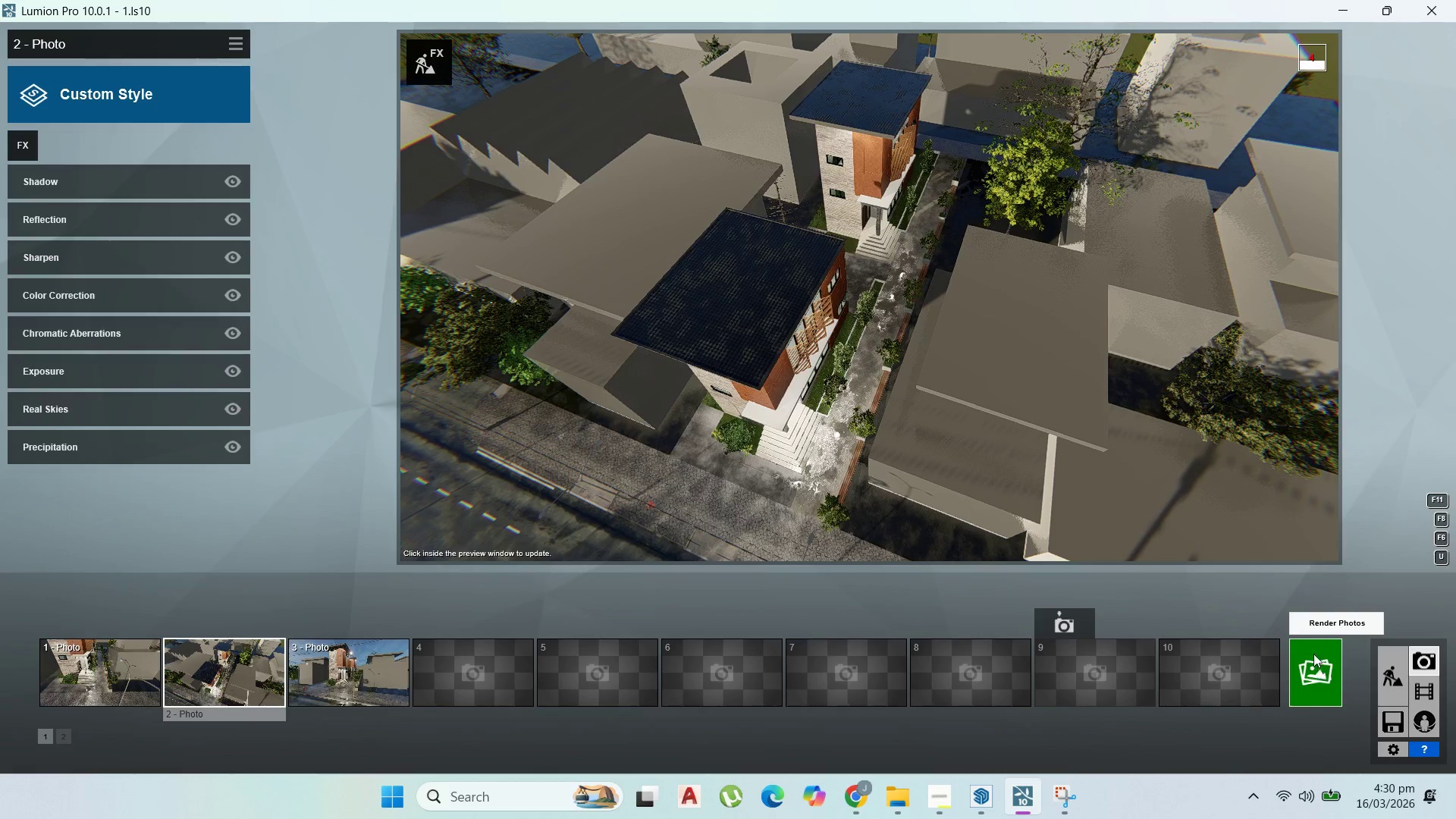 
key(Numpad2)
 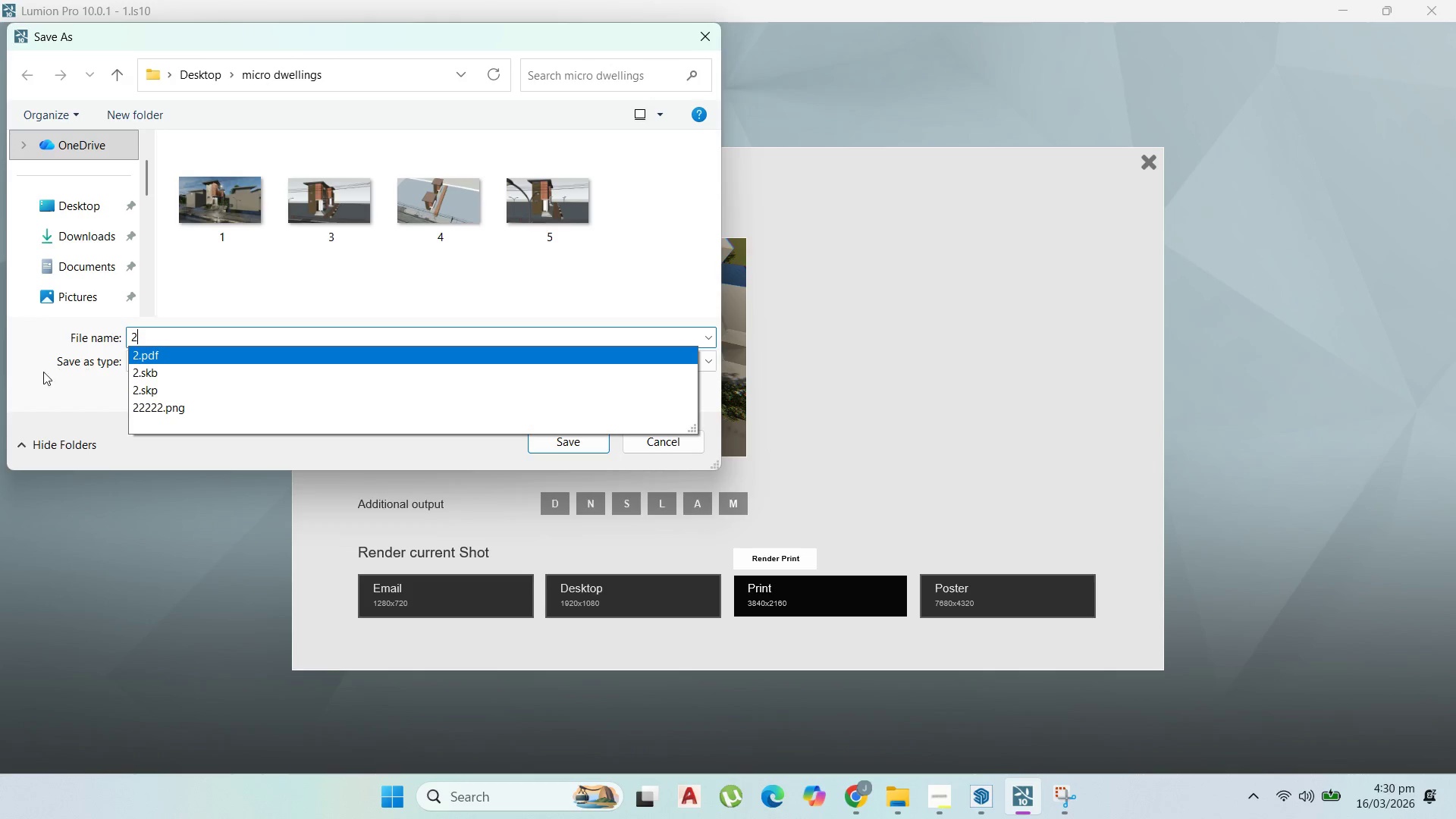 
left_click([33, 387])
 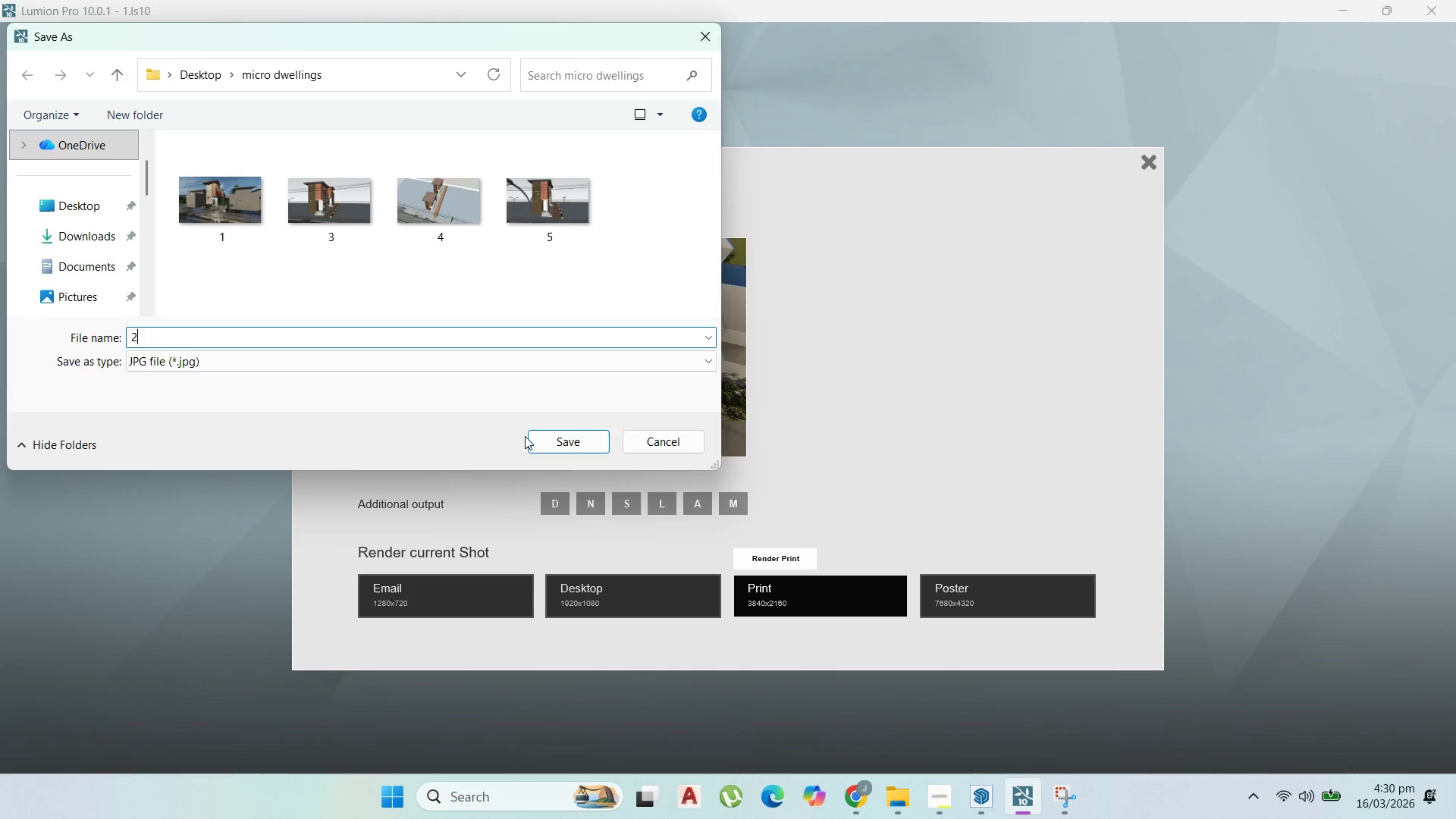 
left_click([543, 438])
 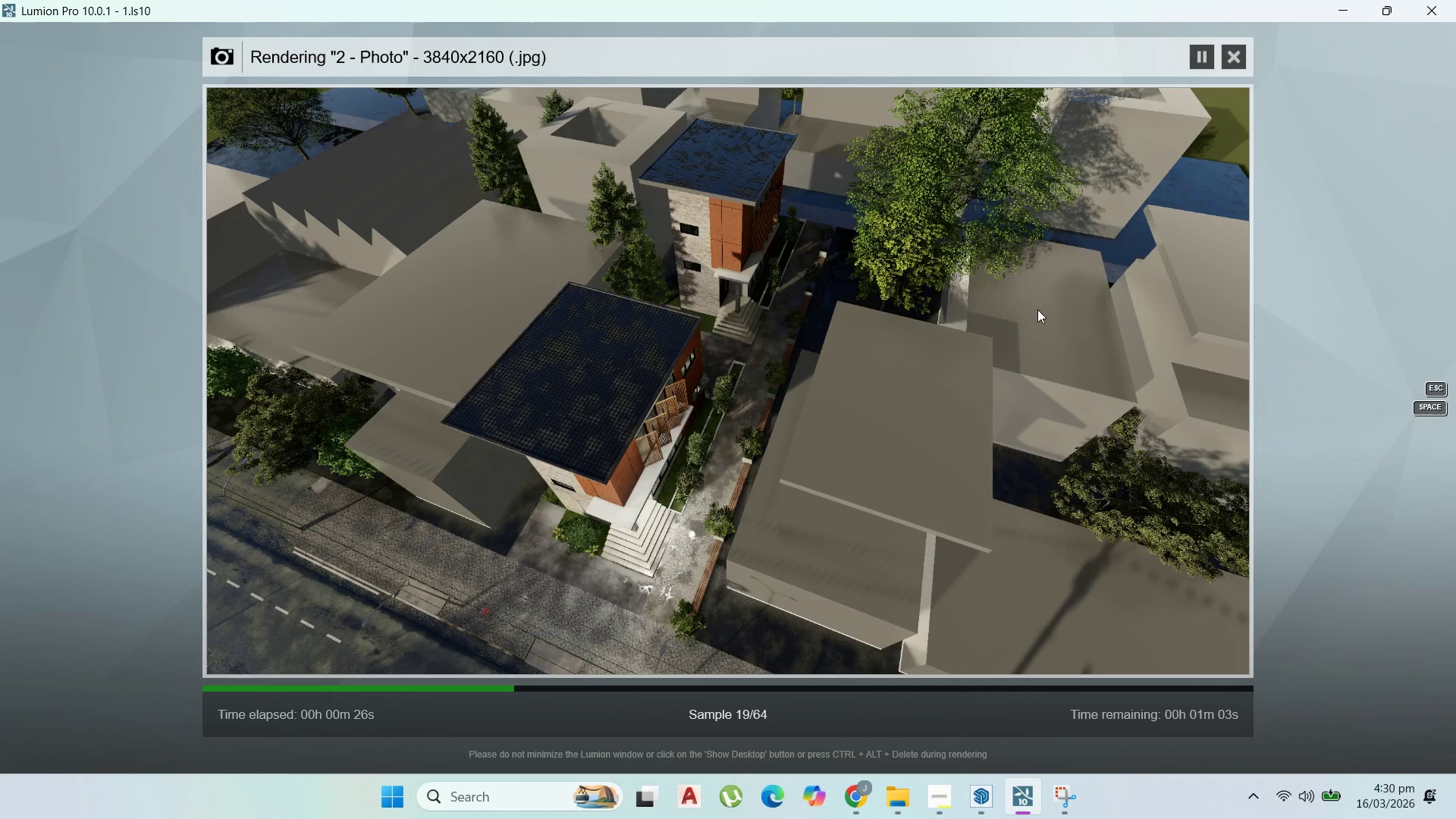 
wait(36.94)
 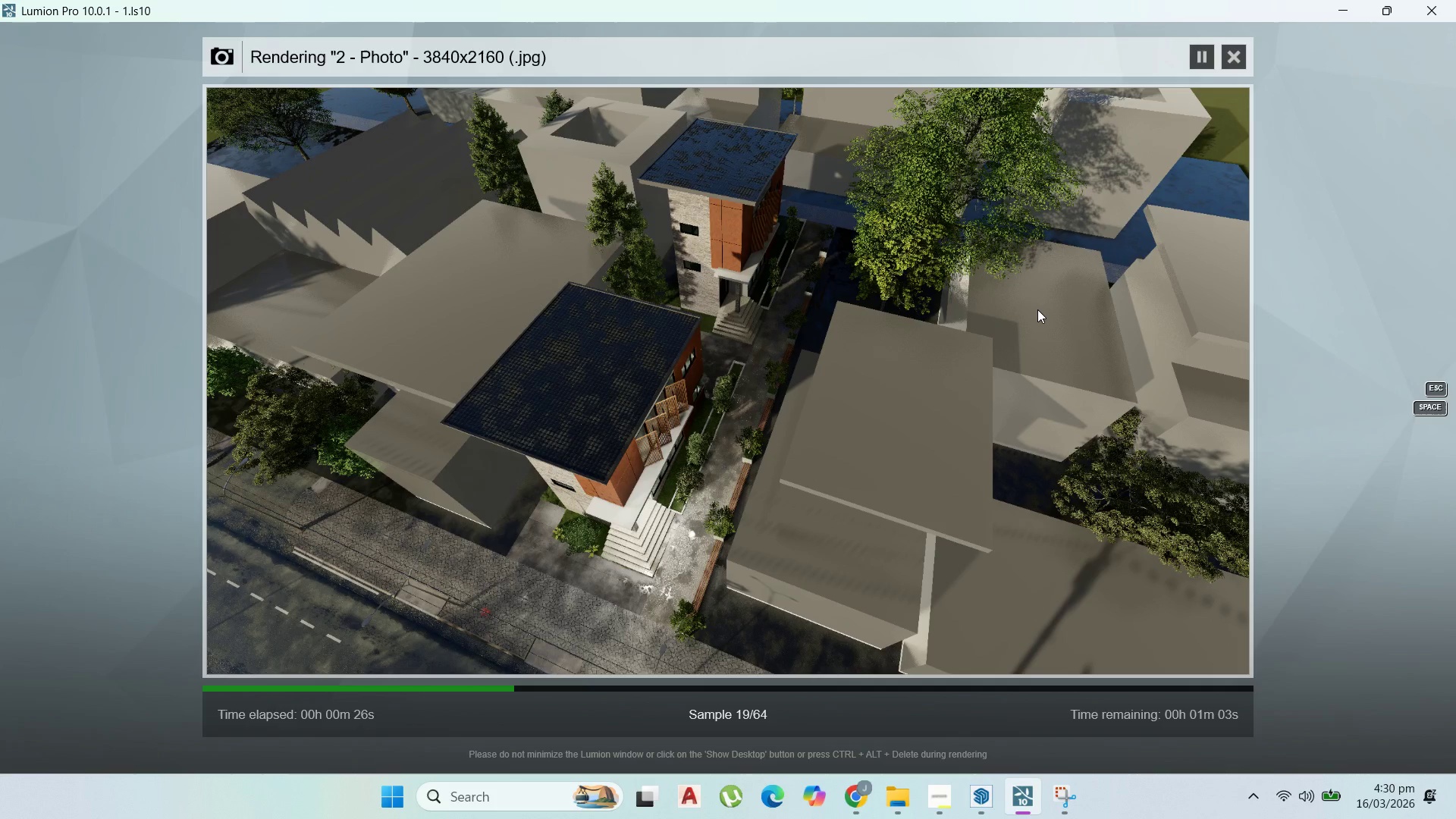 
left_click([939, 787])